 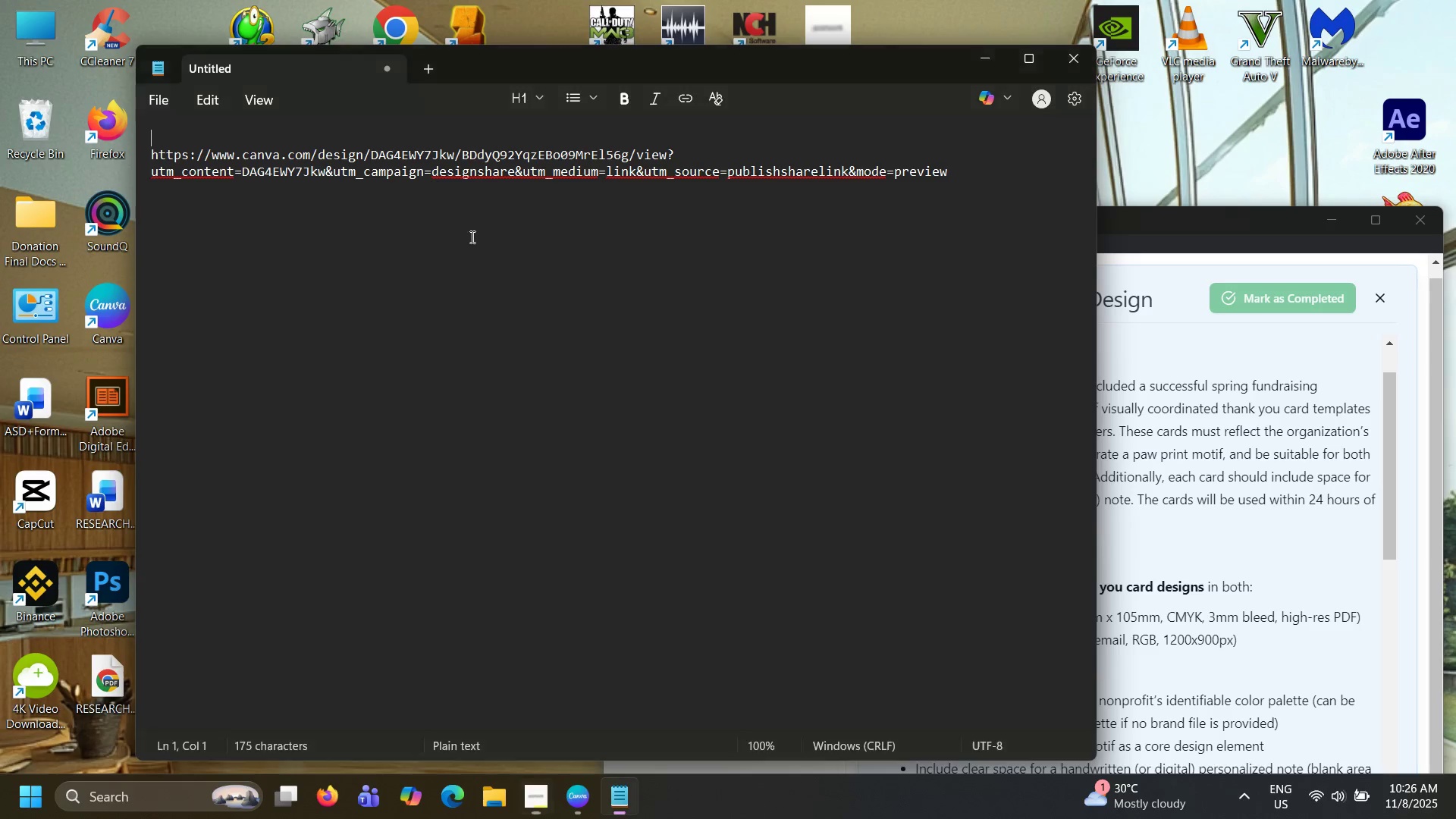 
key(Alt+Tab)
 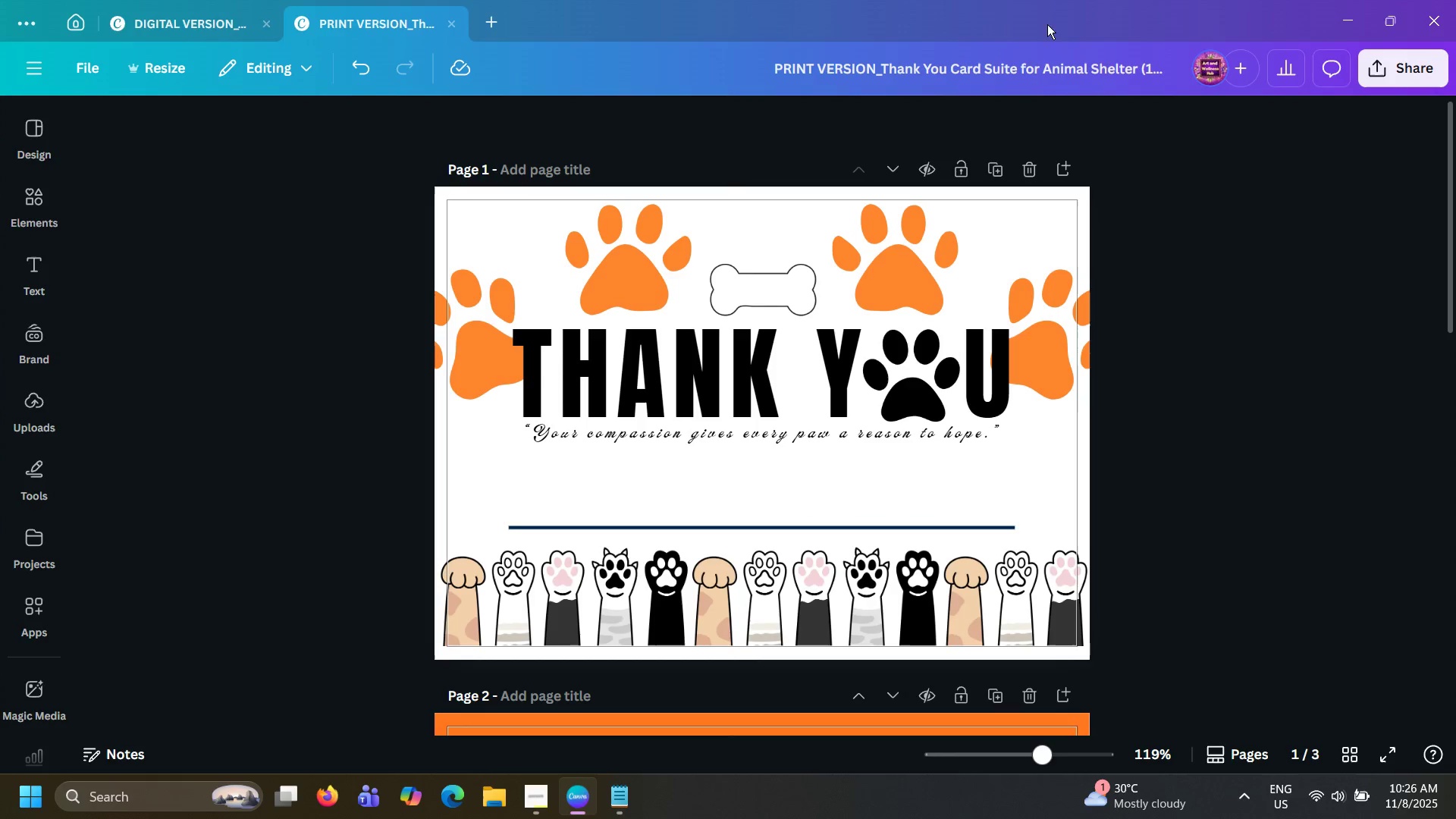 
double_click([1028, 71])
 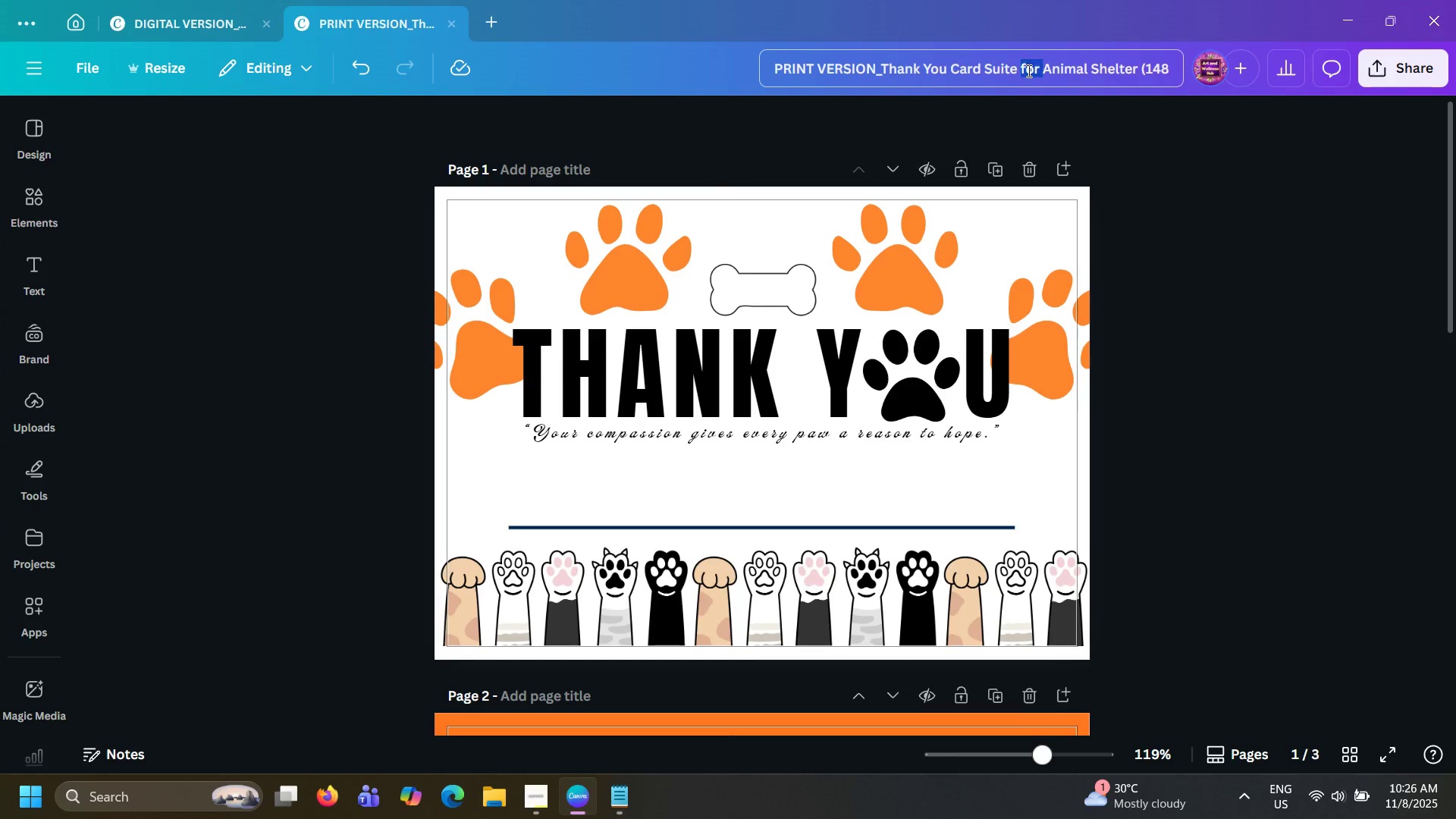 
triple_click([1028, 71])
 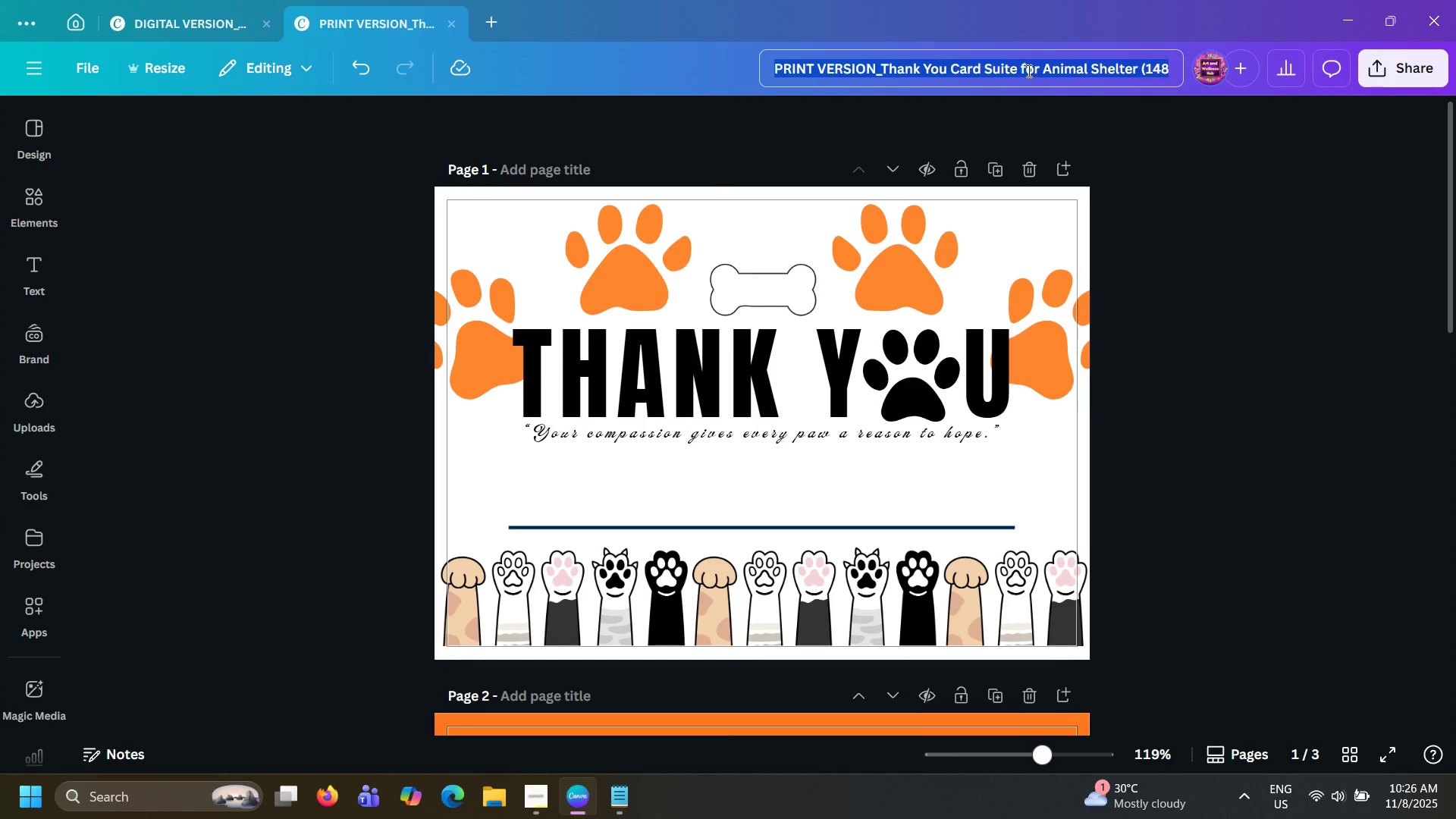 
key(Control+C)
 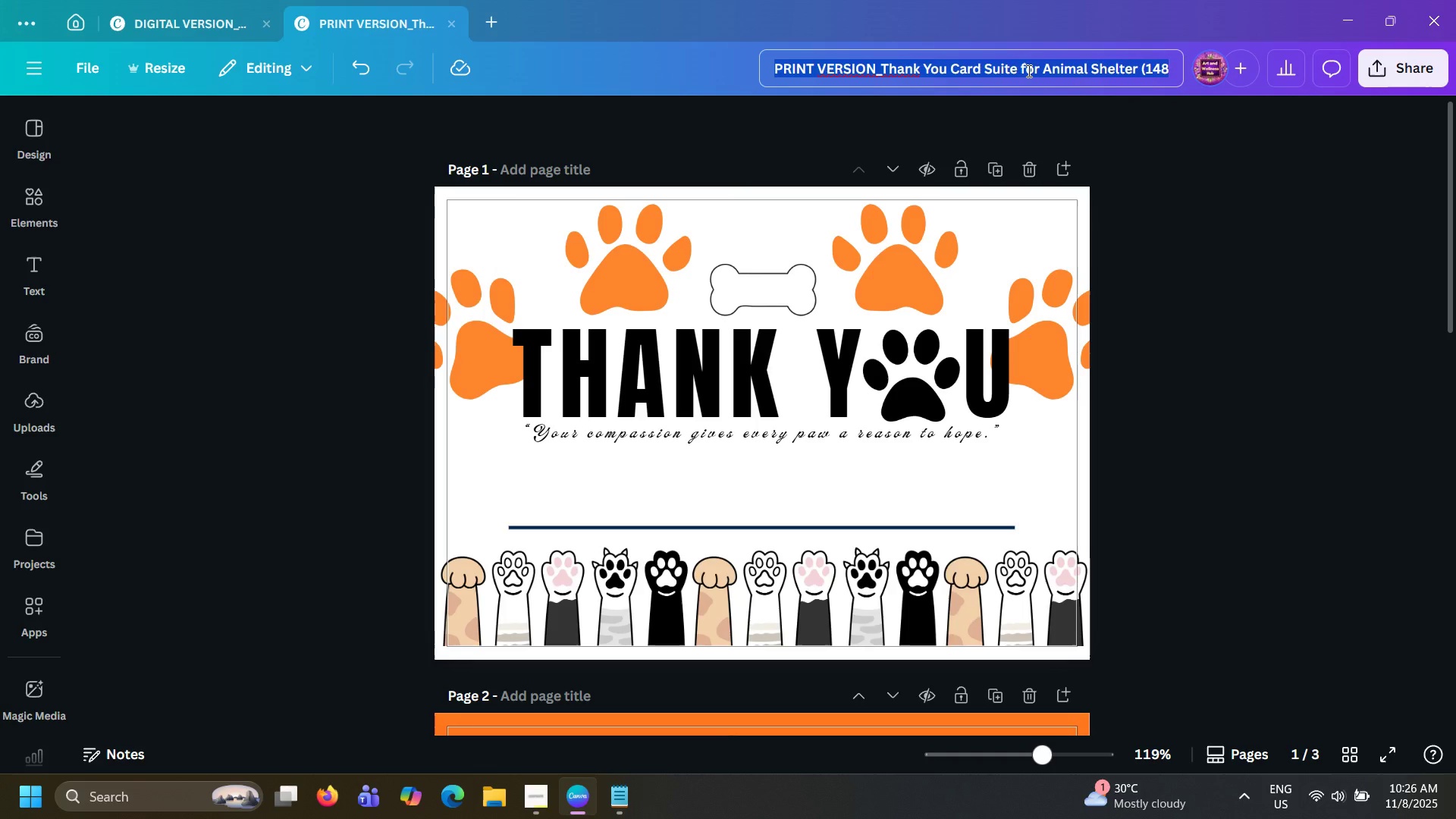 
key(Alt+AltLeft)
 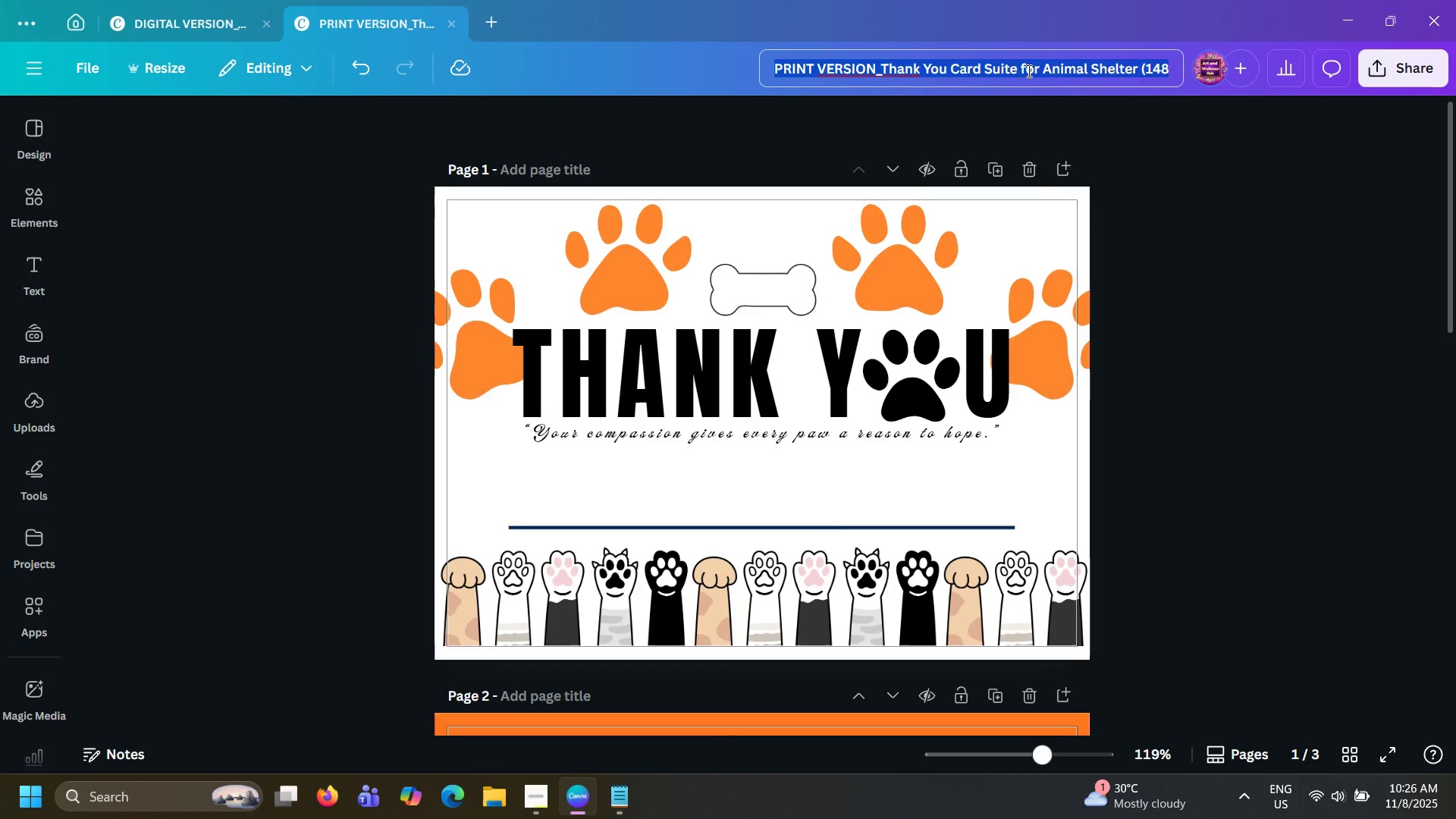 
key(Alt+Tab)
 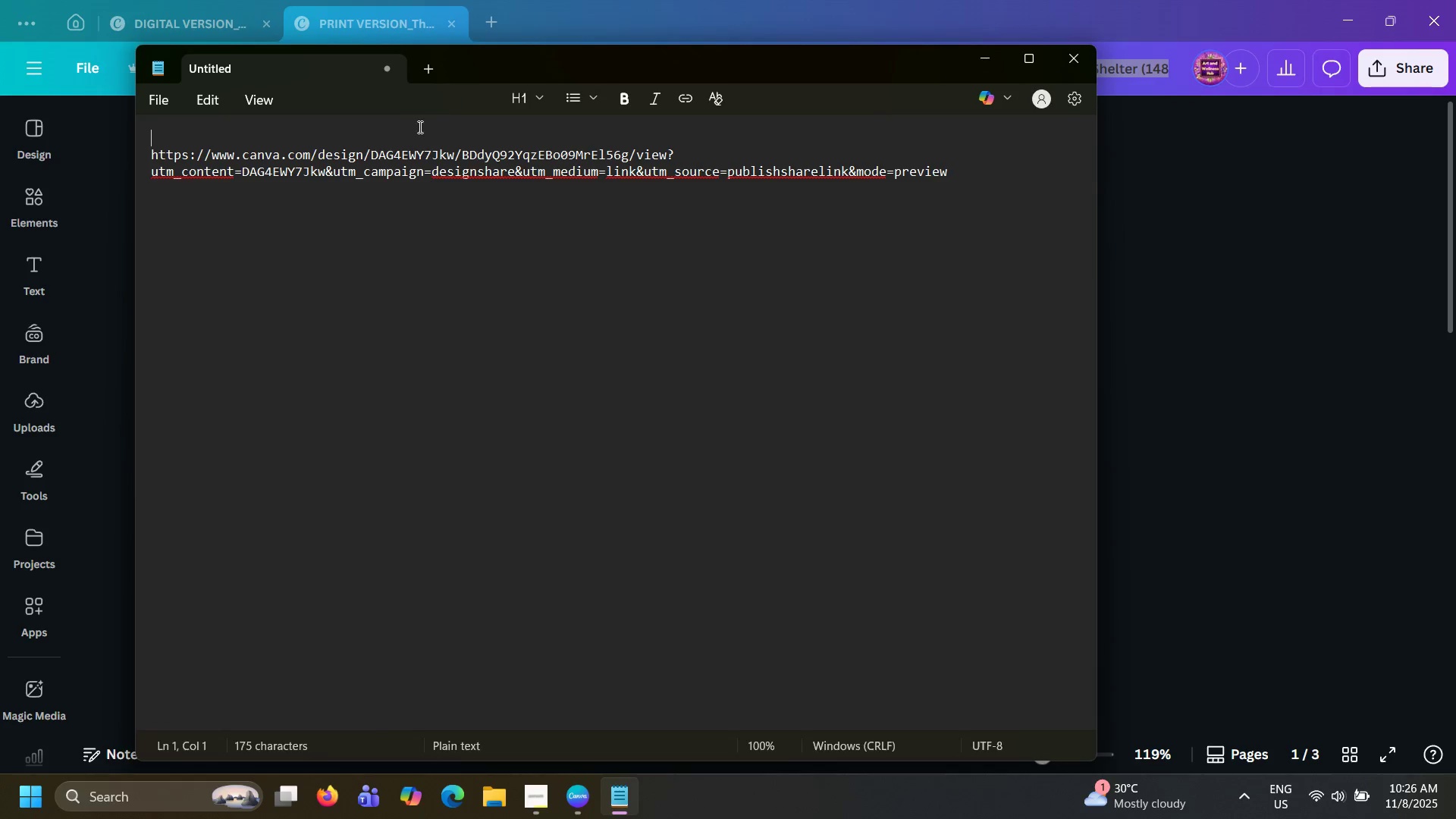 
key(Control+V)
 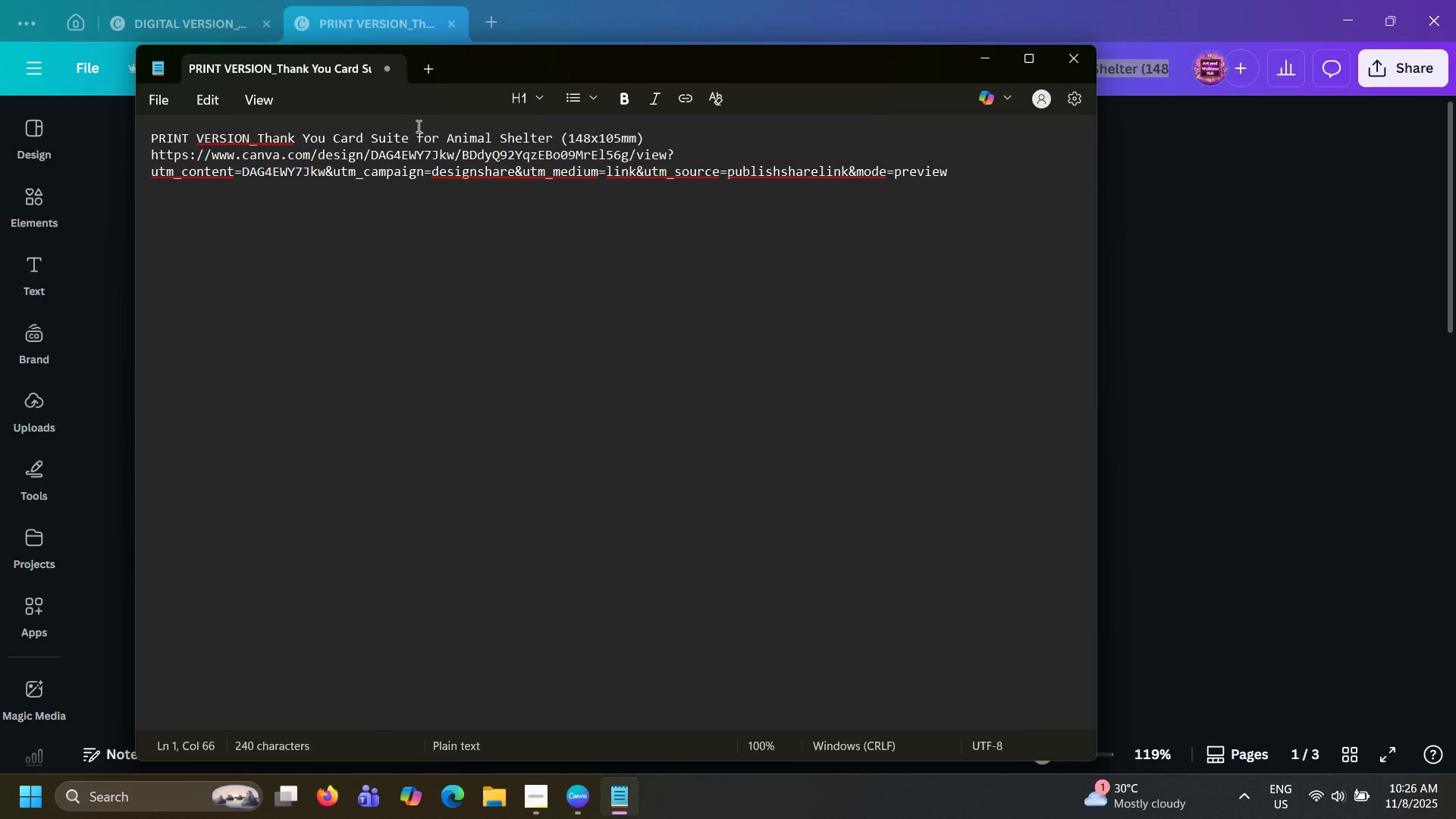 
key(Enter)
 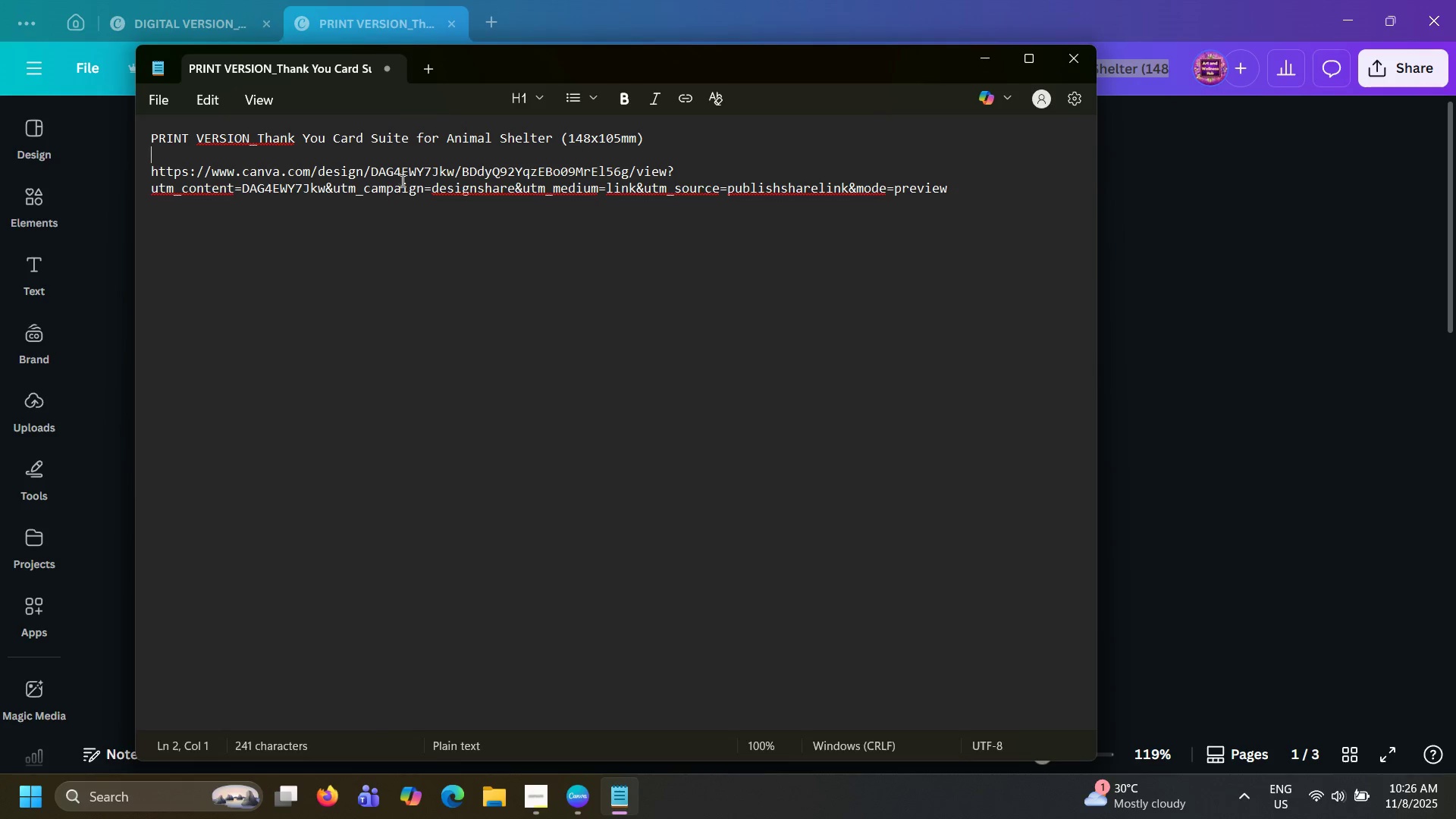 
left_click([385, 232])
 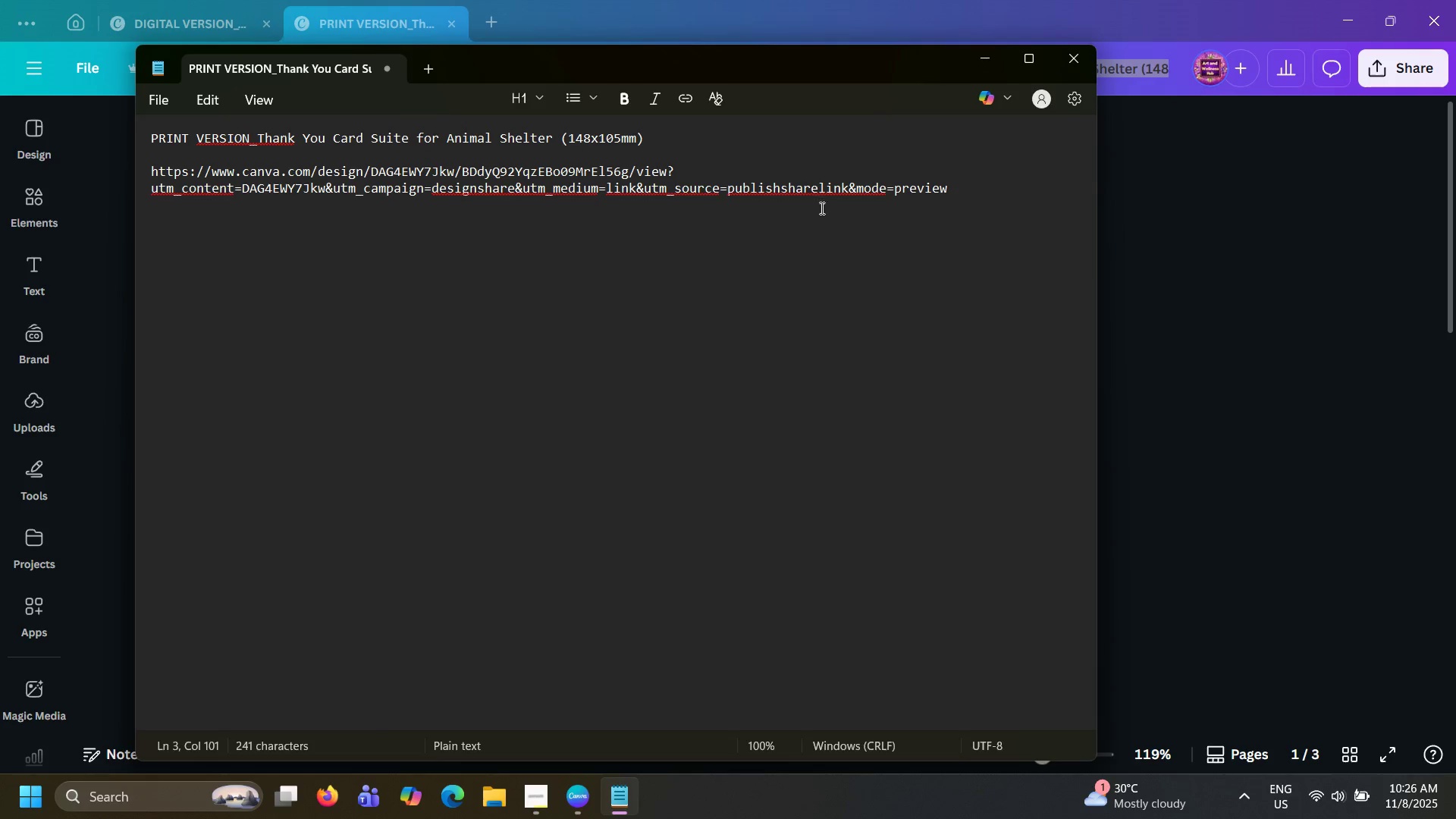 
left_click([1028, 201])
 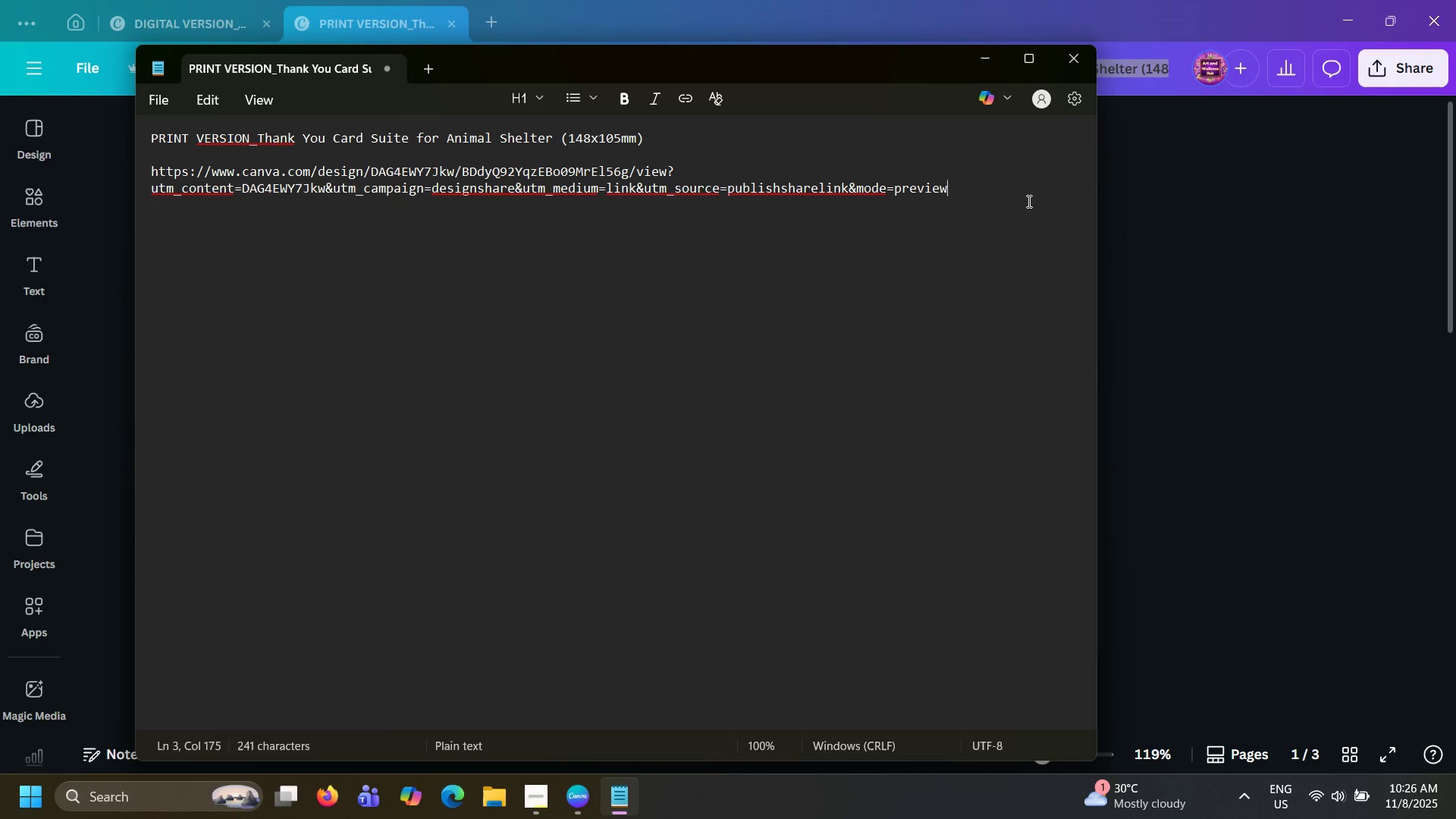 
key(Enter)
 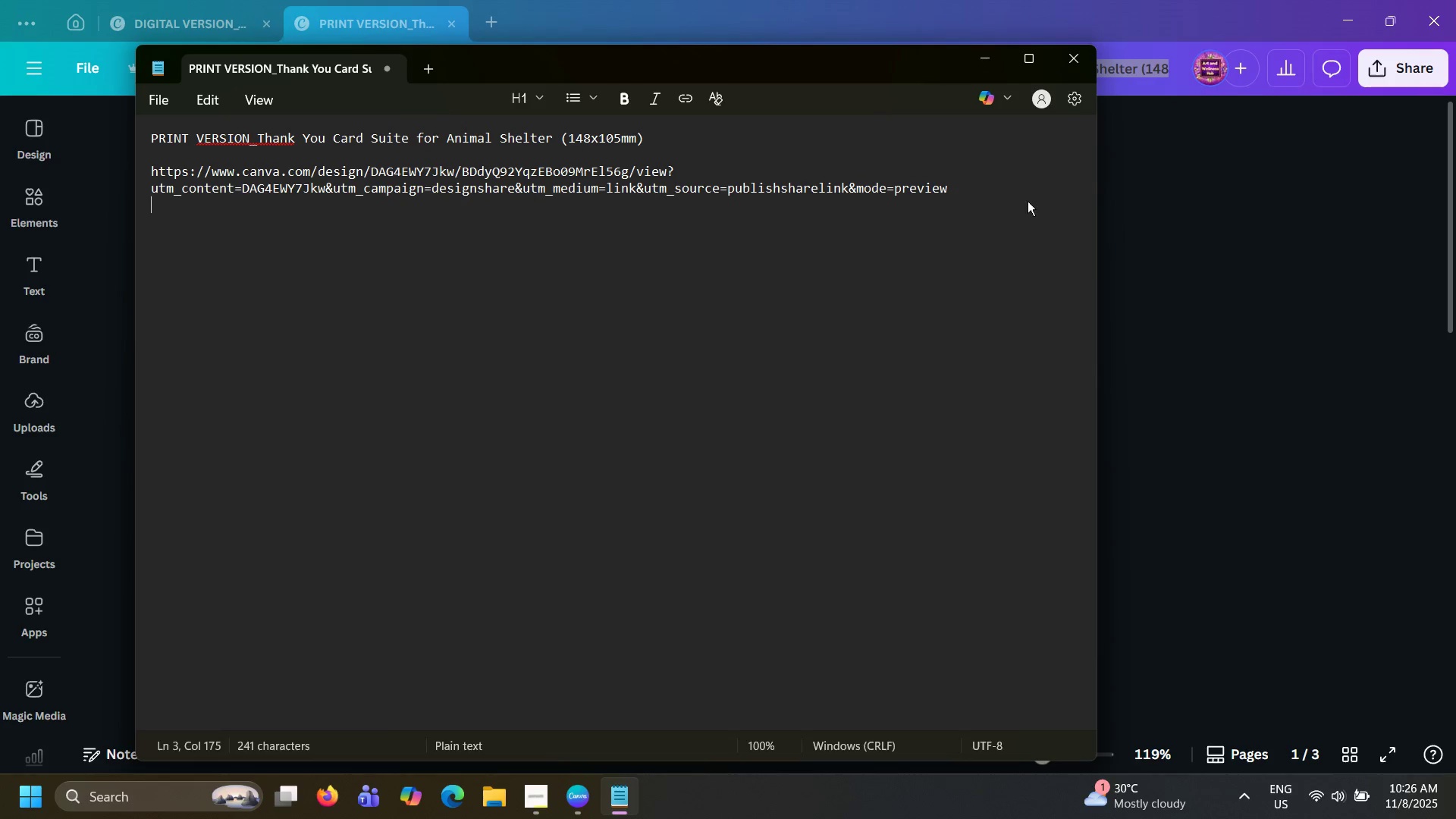 
key(Enter)
 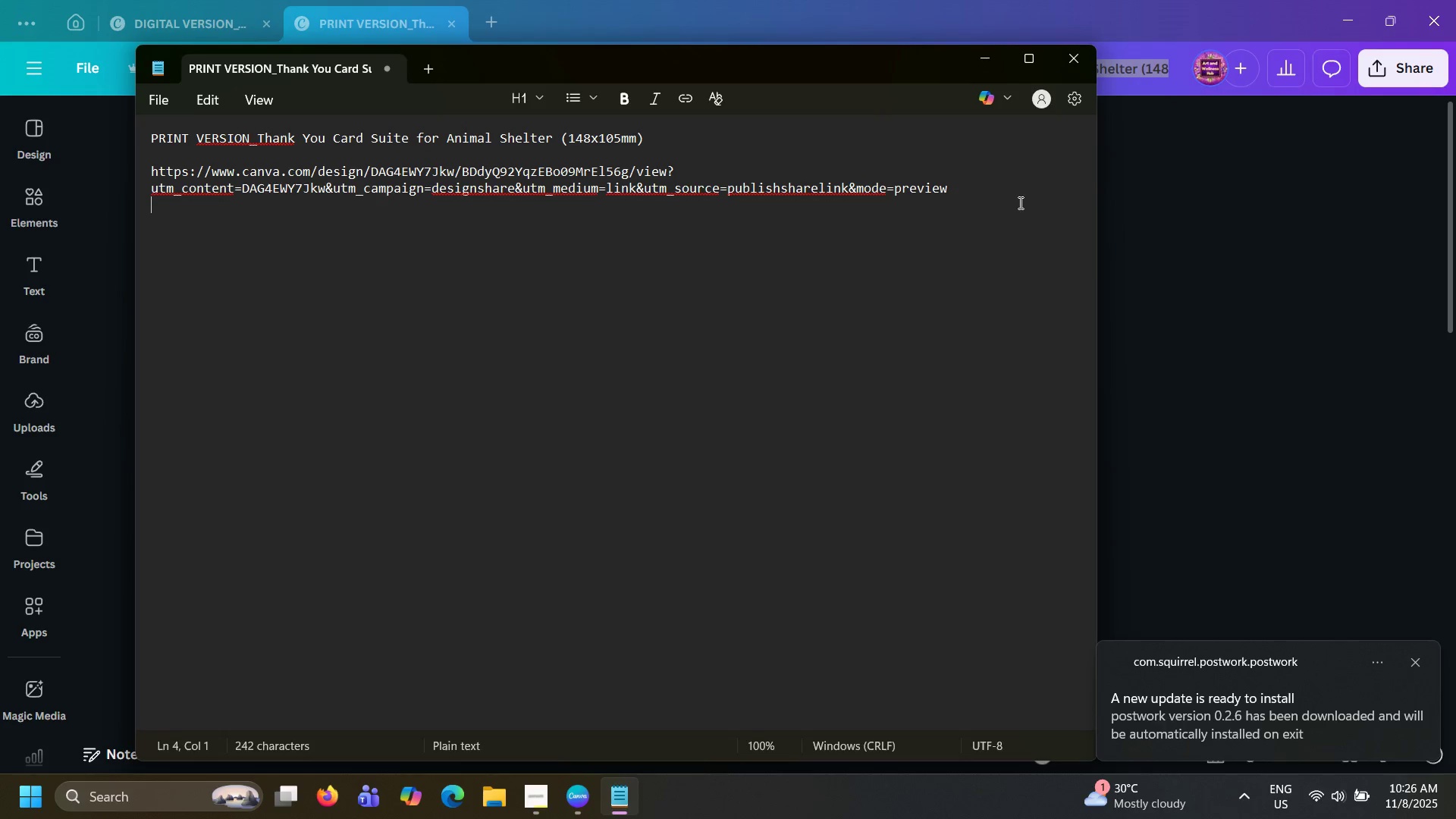 
key(Enter)